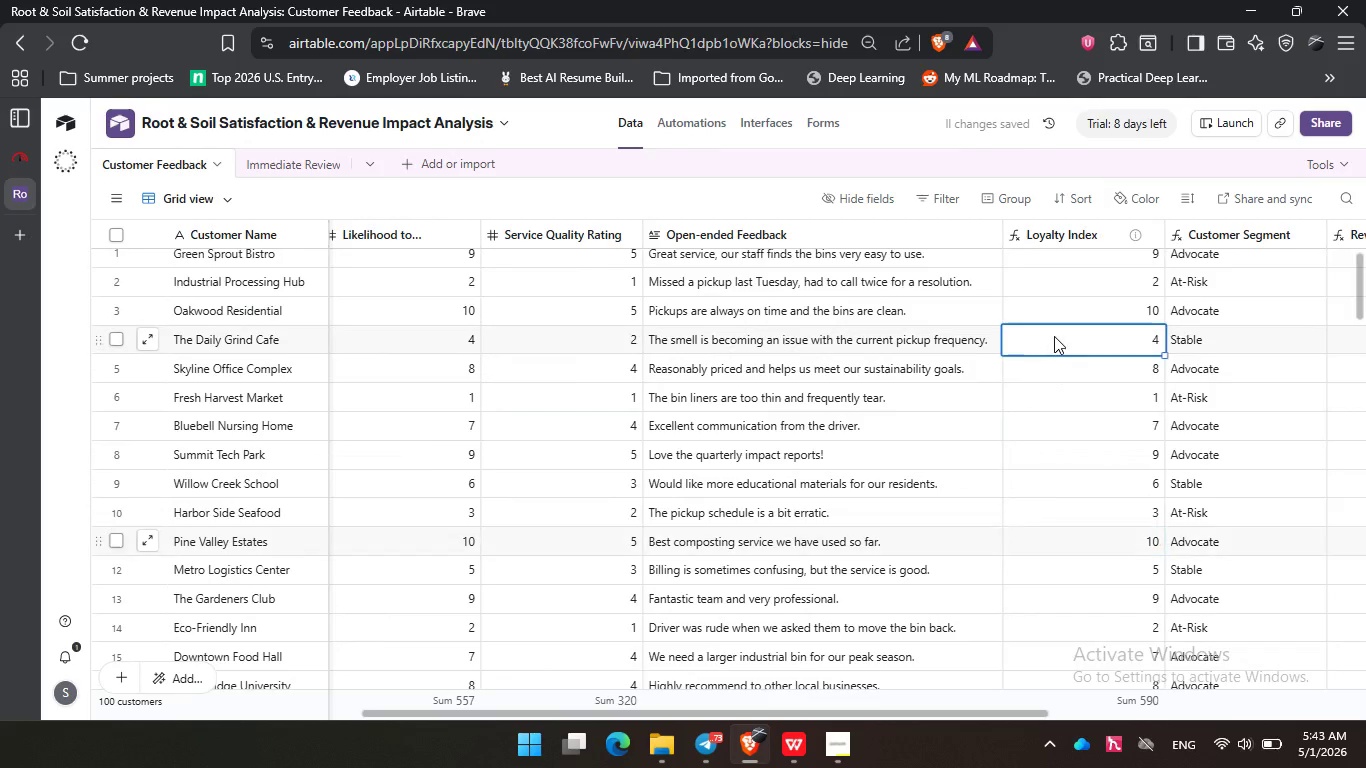 
left_click([1054, 336])
 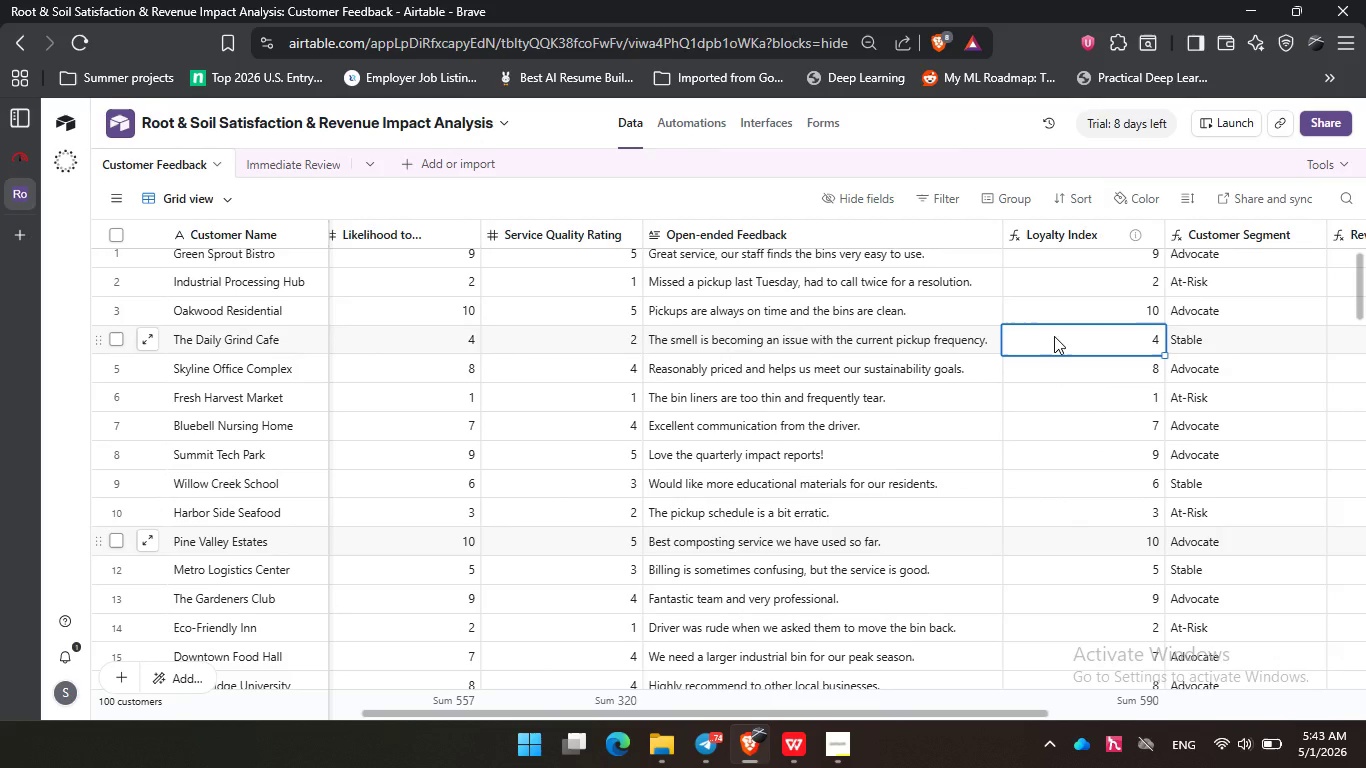 
scroll: coordinate [1048, 428], scroll_direction: up, amount: 3.0
 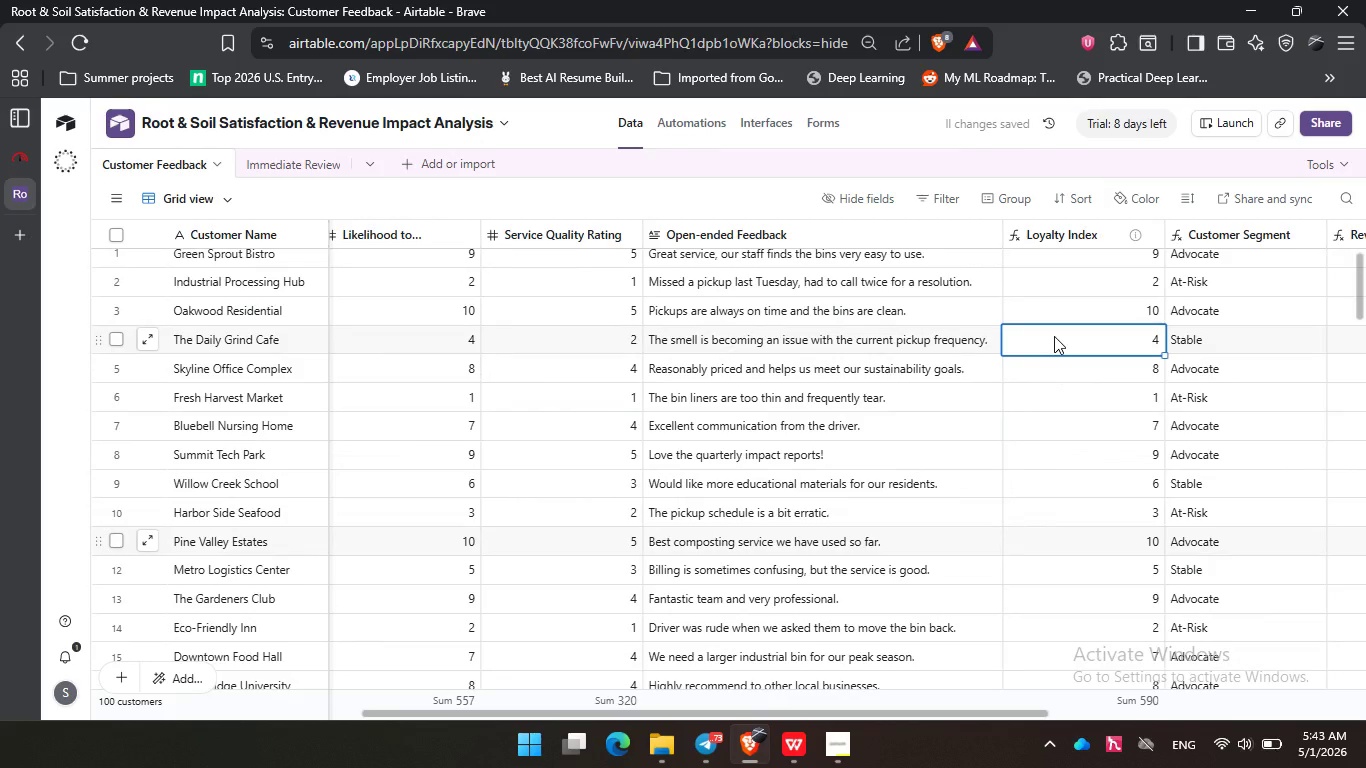 
wait(14.13)
 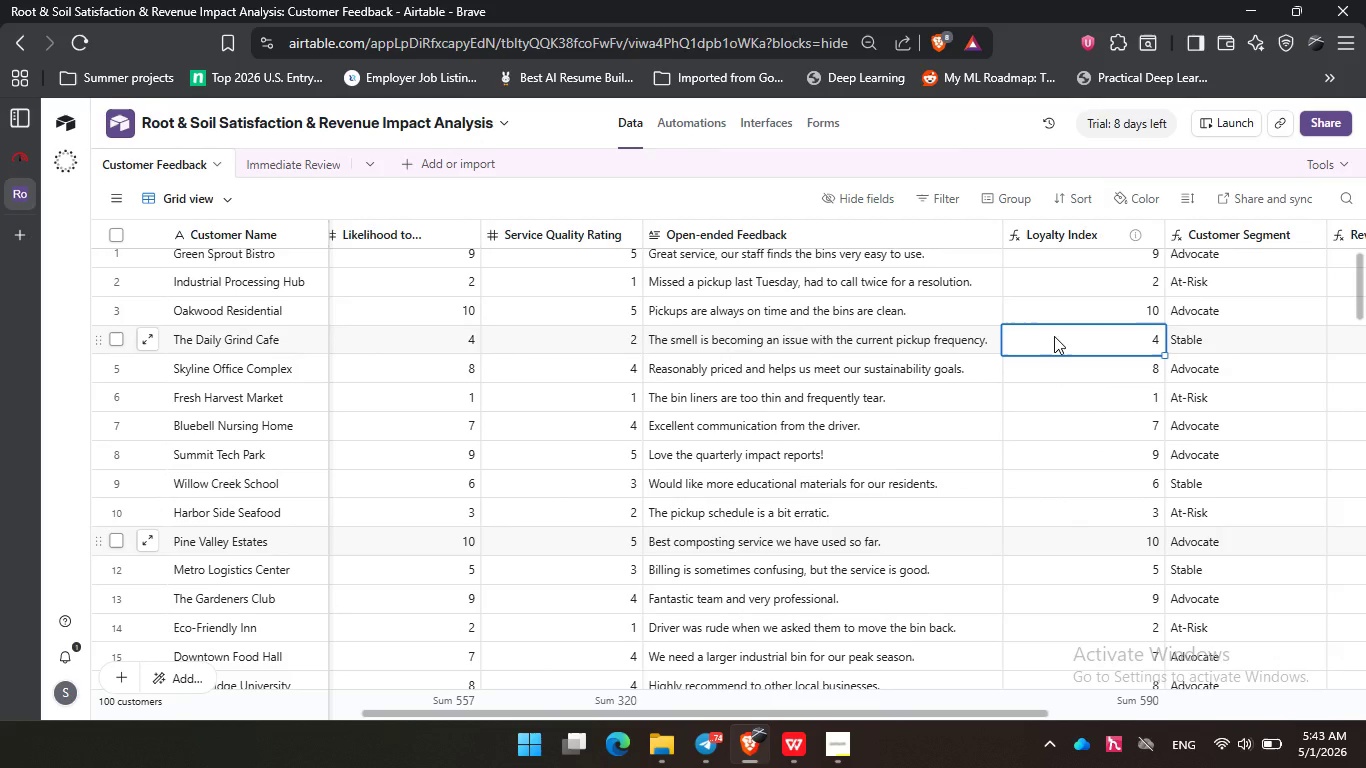 
scroll: coordinate [1054, 336], scroll_direction: up, amount: 2.0
 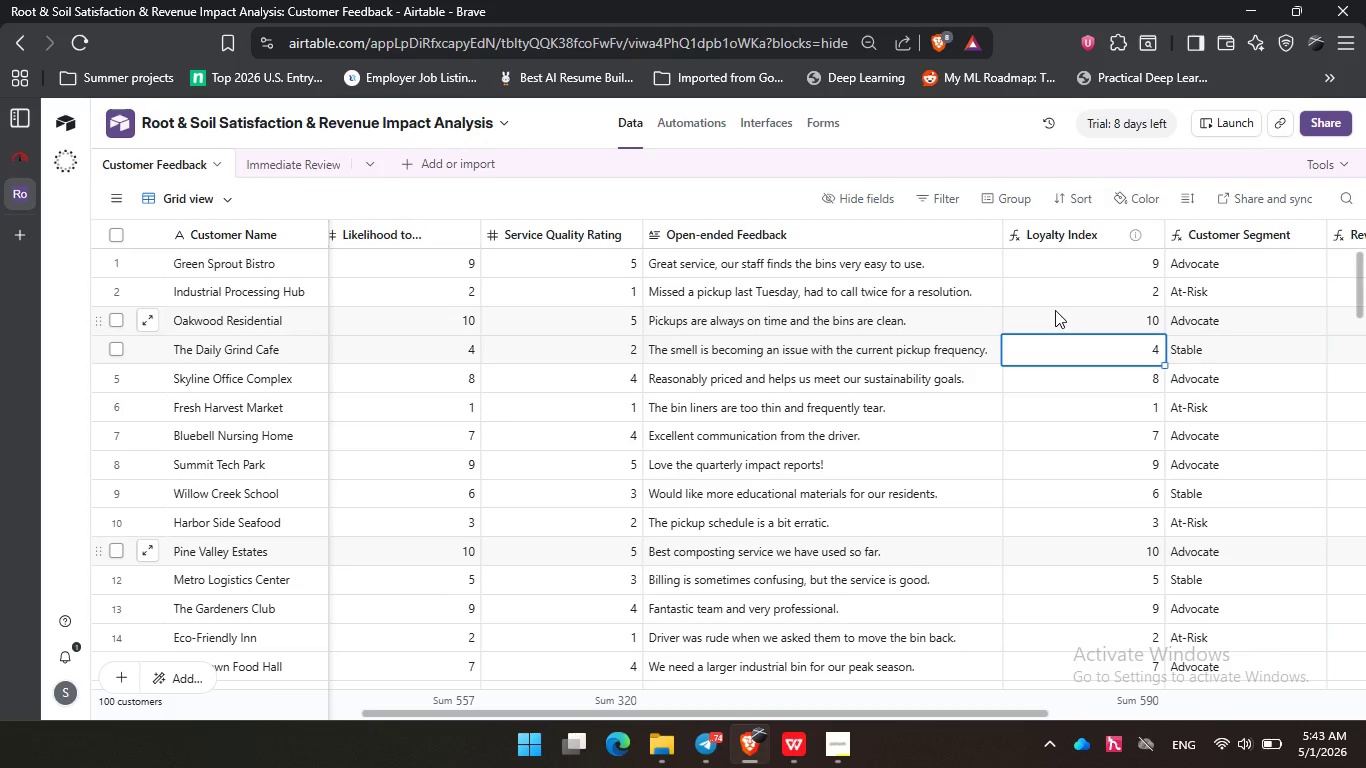 
left_click([1066, 279])
 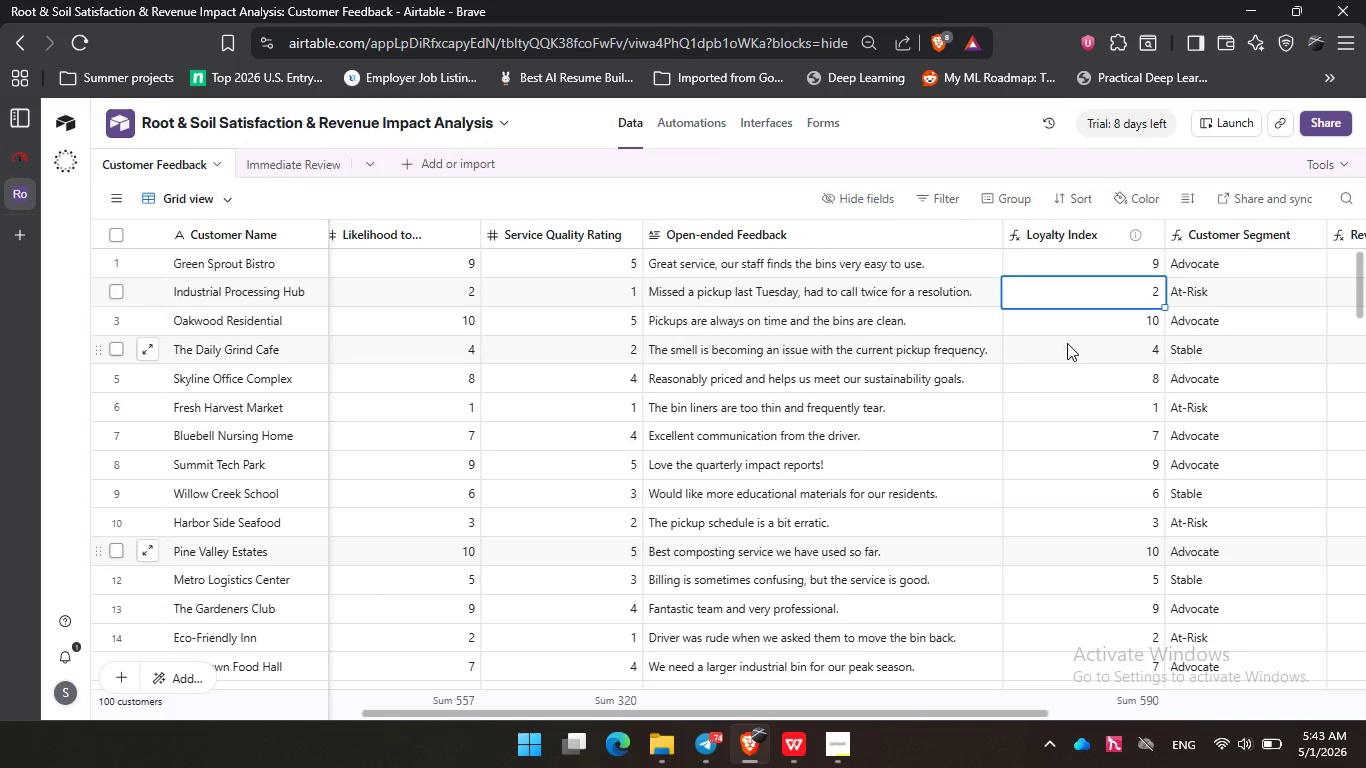 
wait(6.66)
 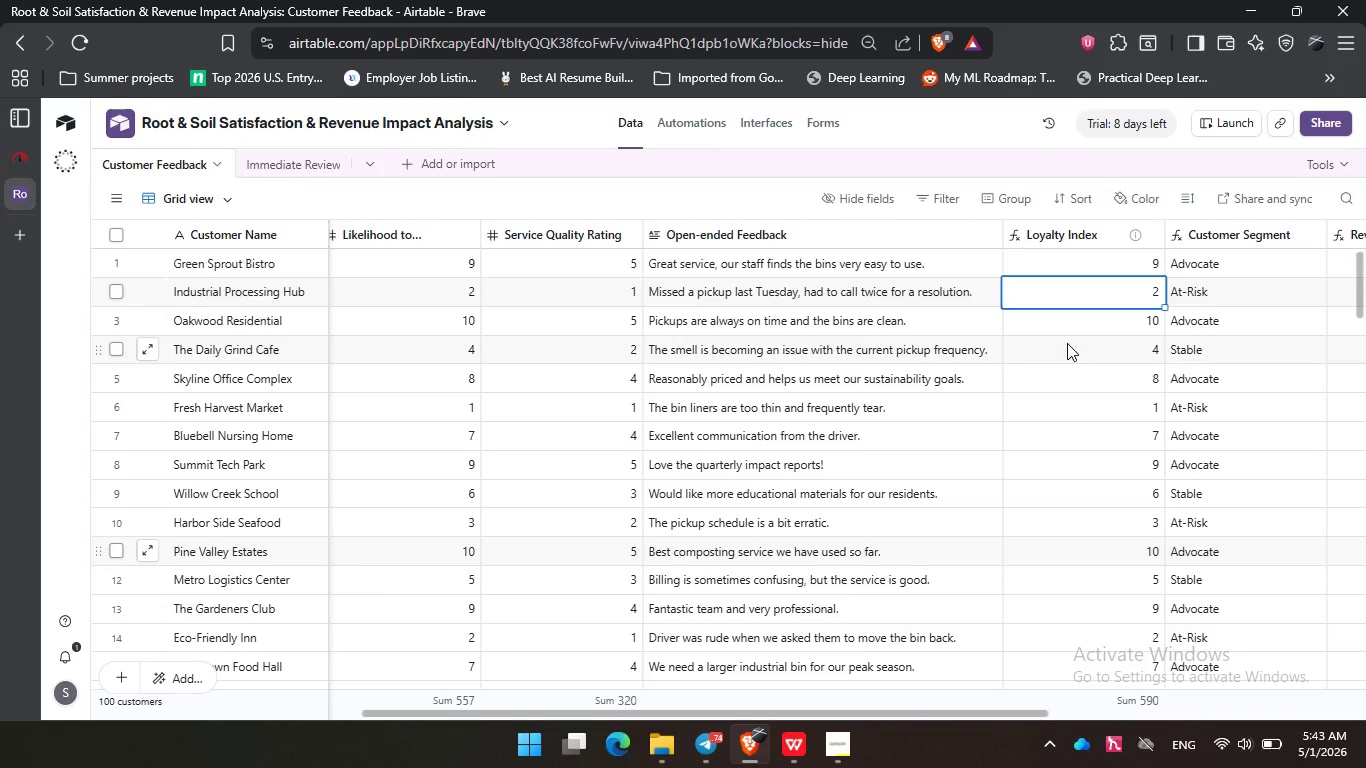 
left_click([1078, 262])
 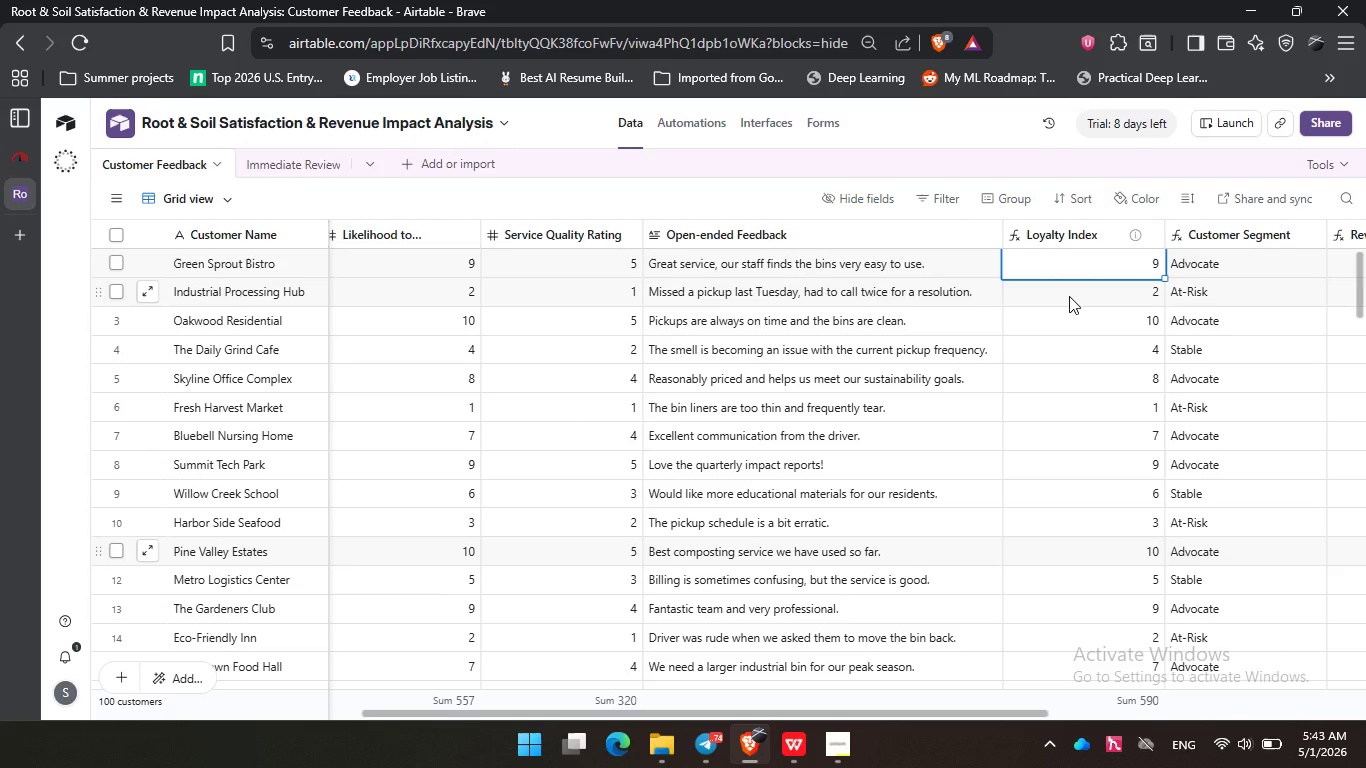 
wait(5.5)
 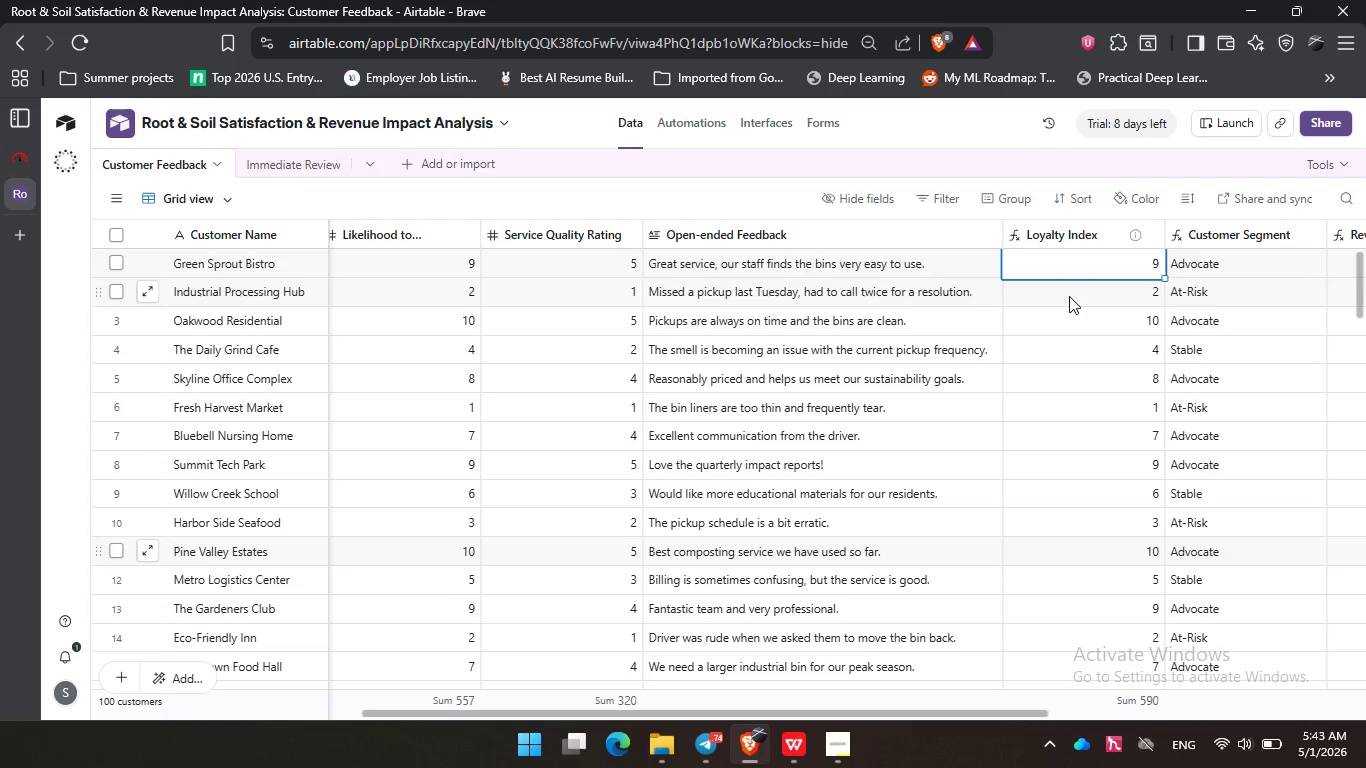 
left_click([1075, 378])
 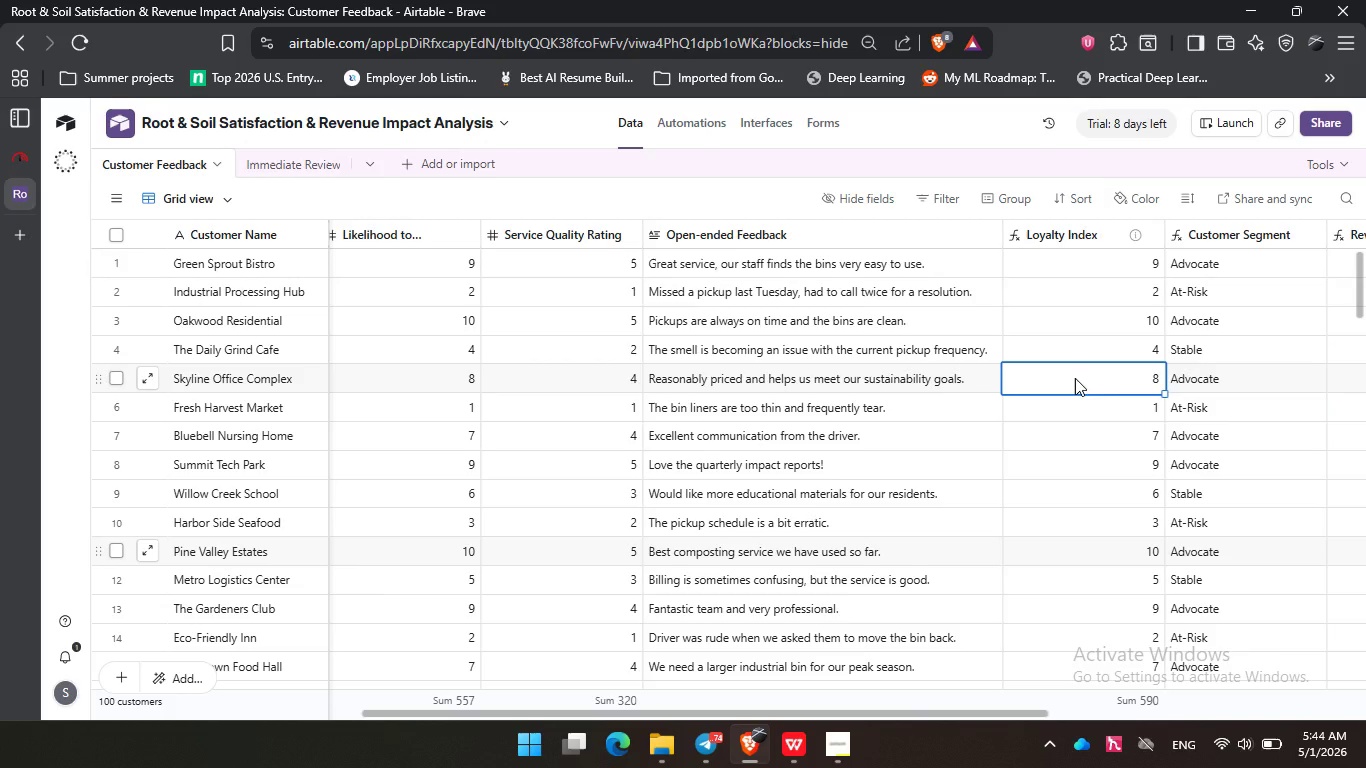 
wait(13.23)
 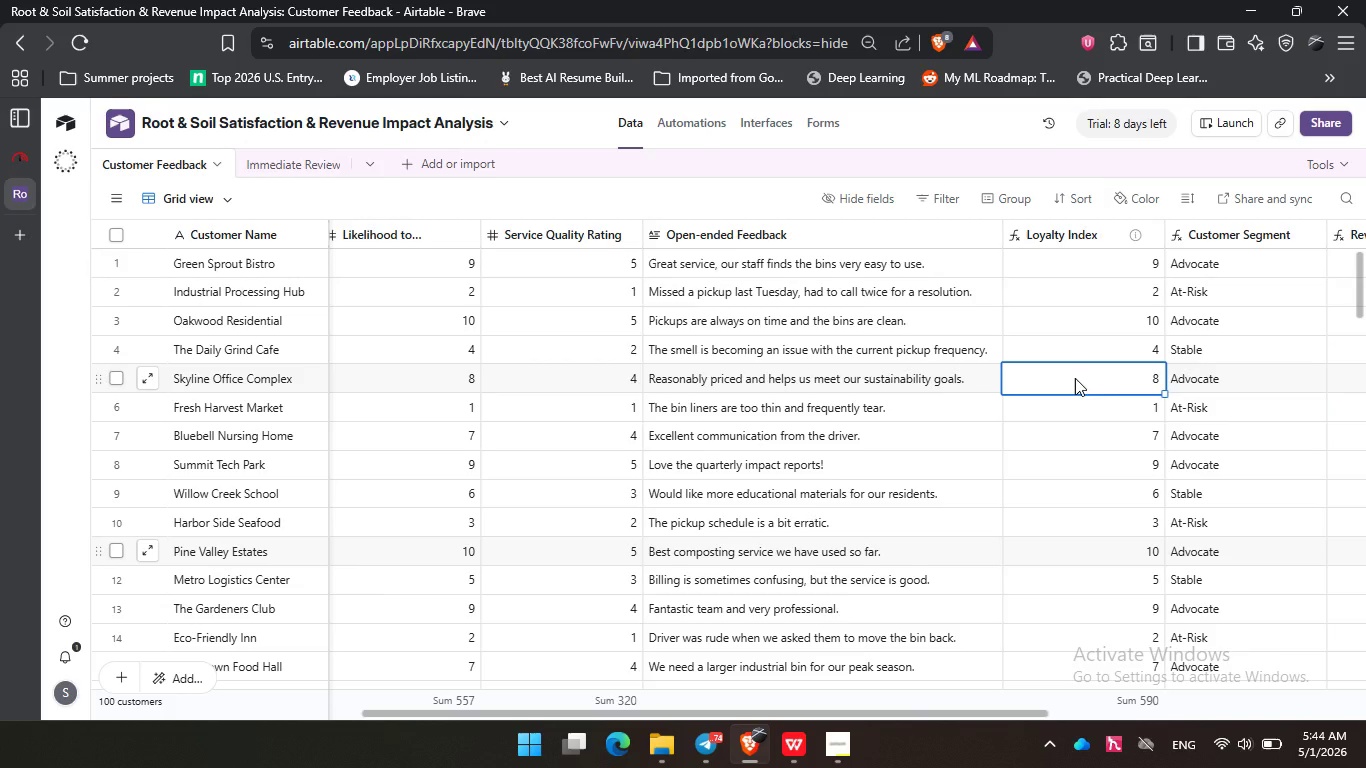 
left_click([1079, 488])
 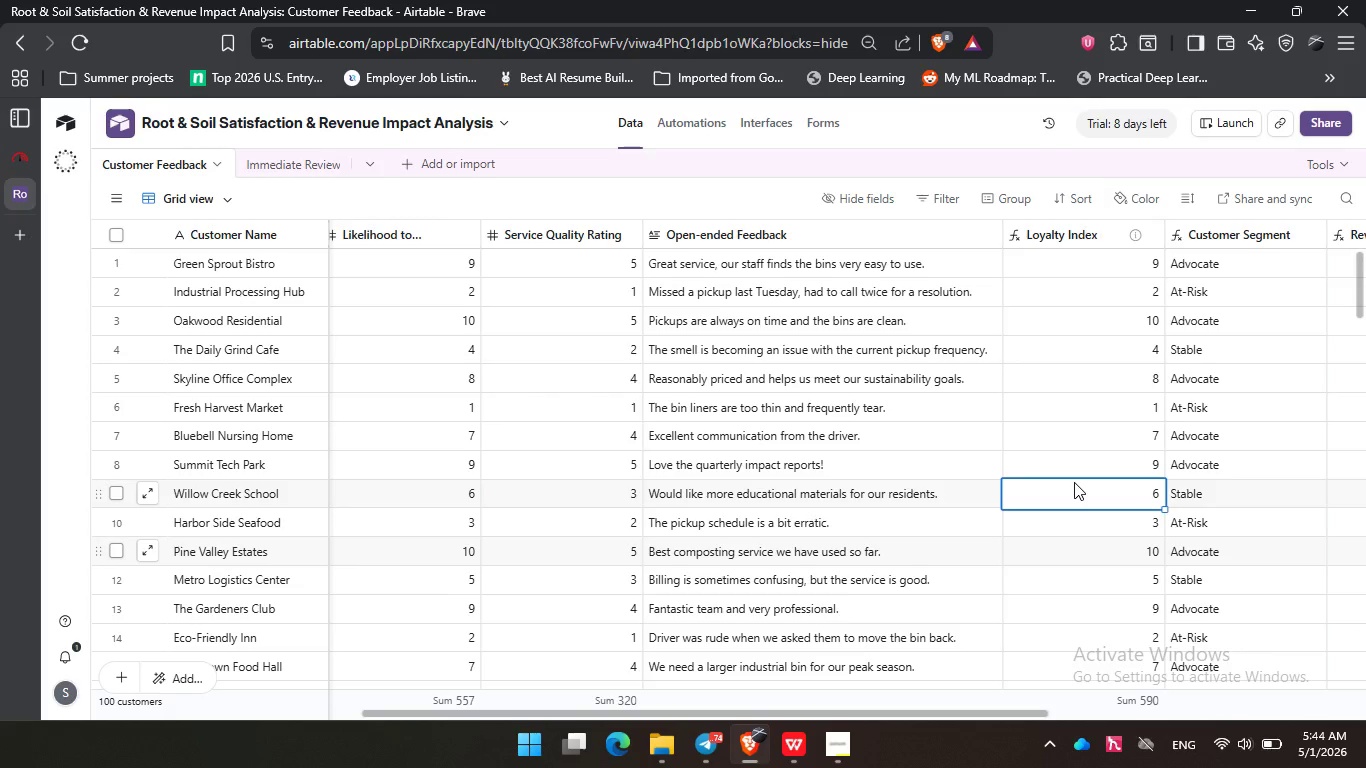 
wait(7.89)
 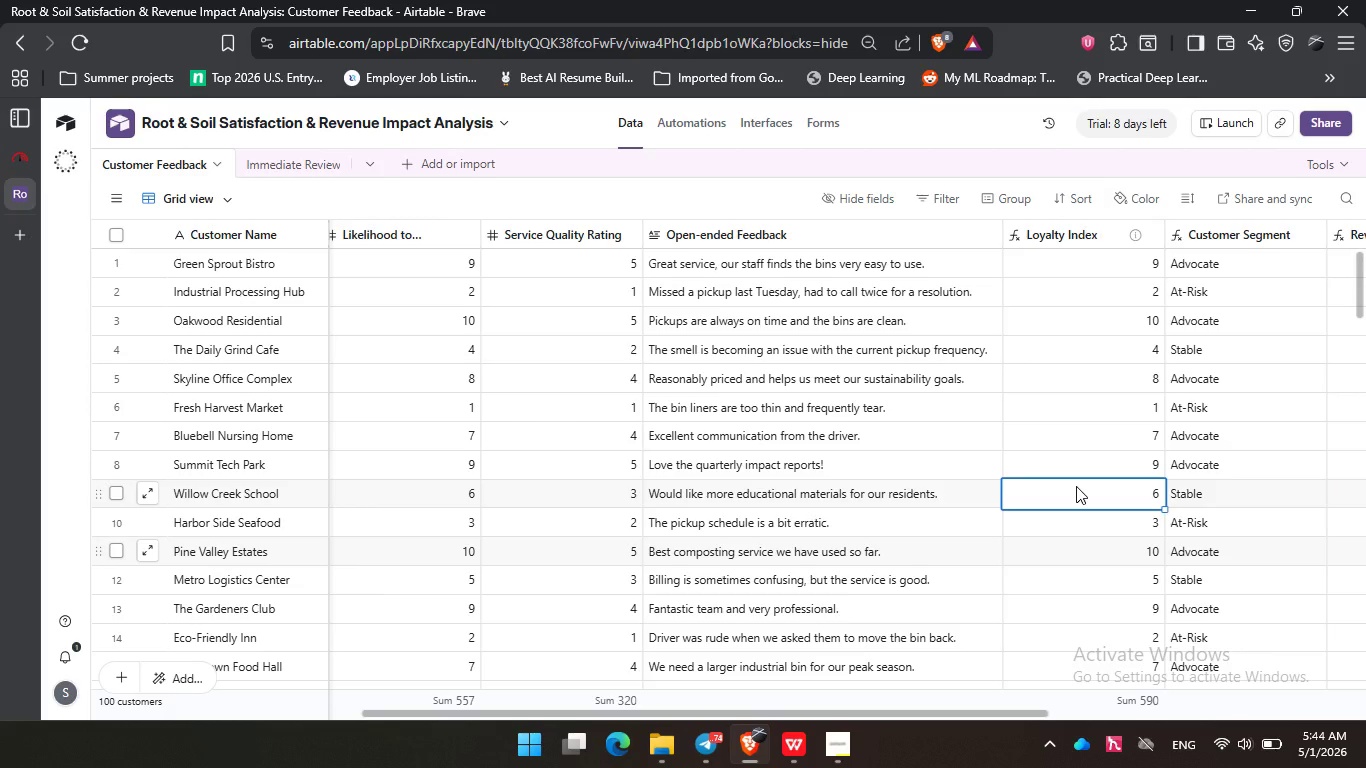 
left_click_drag(start_coordinate=[1076, 569], to_coordinate=[1095, 566])
 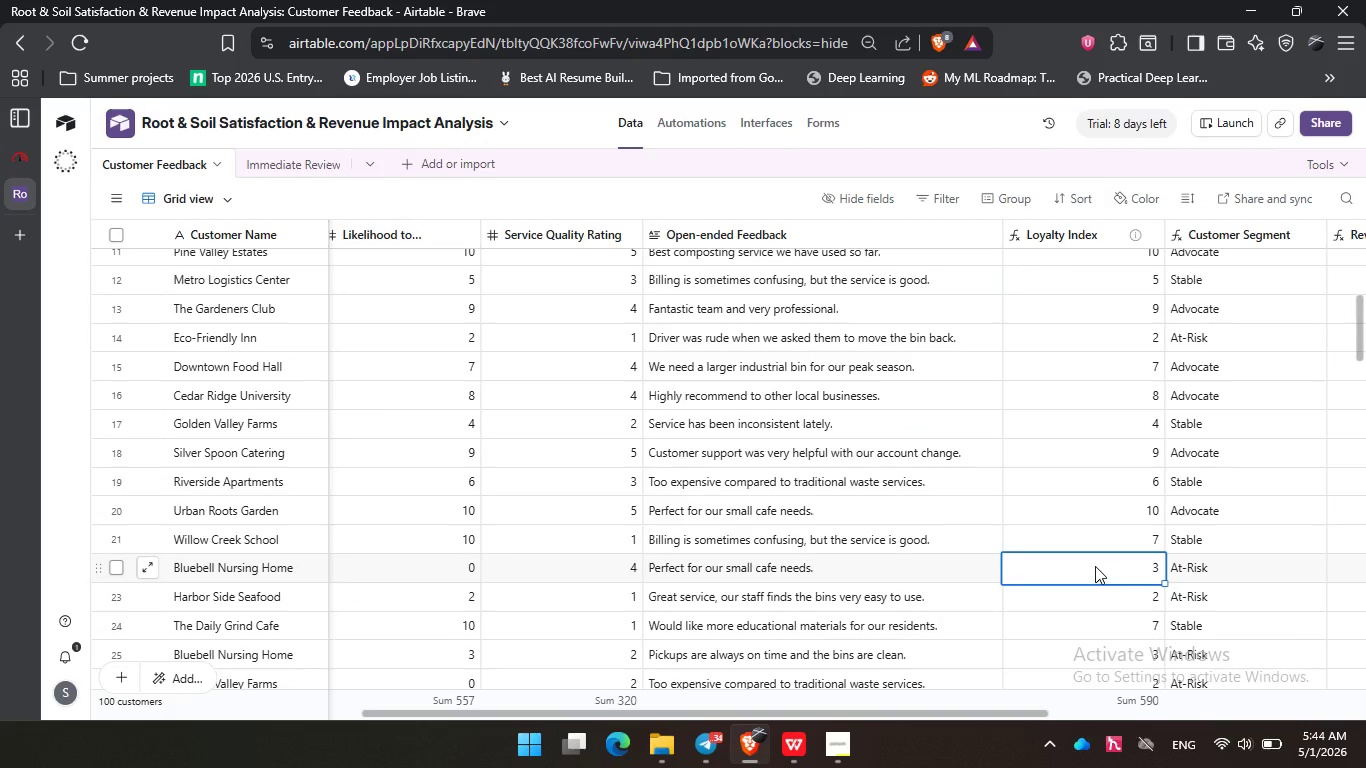 
left_click([1095, 566])
 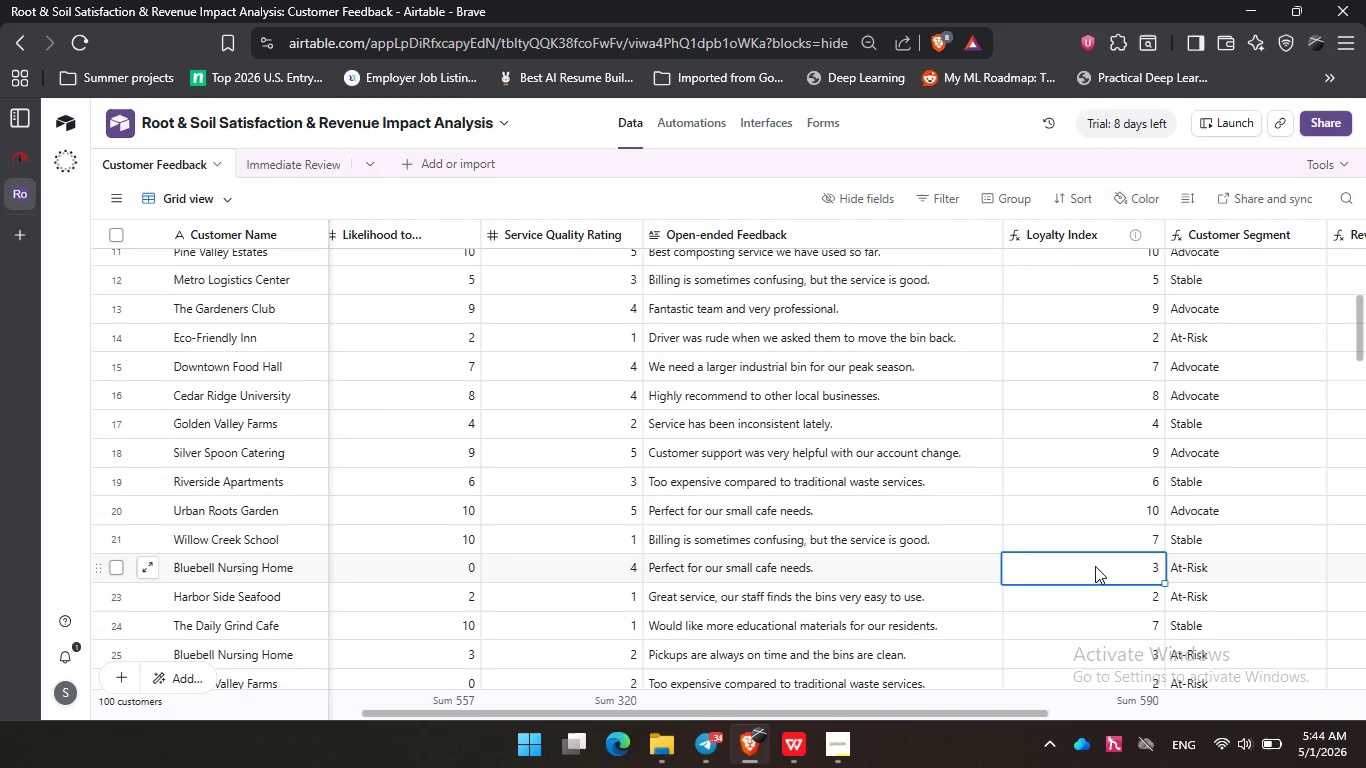 
scroll: coordinate [1085, 570], scroll_direction: down, amount: 2.0
 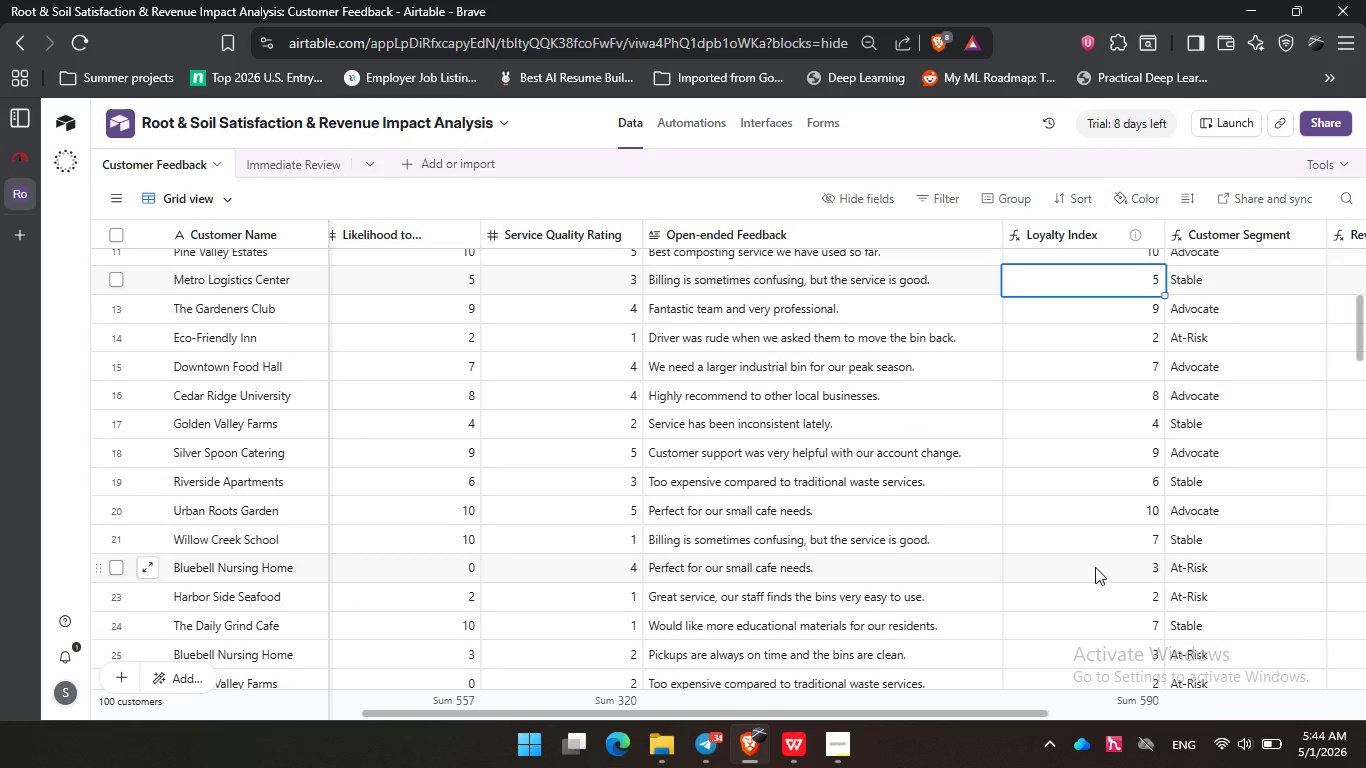 
wait(8.22)
 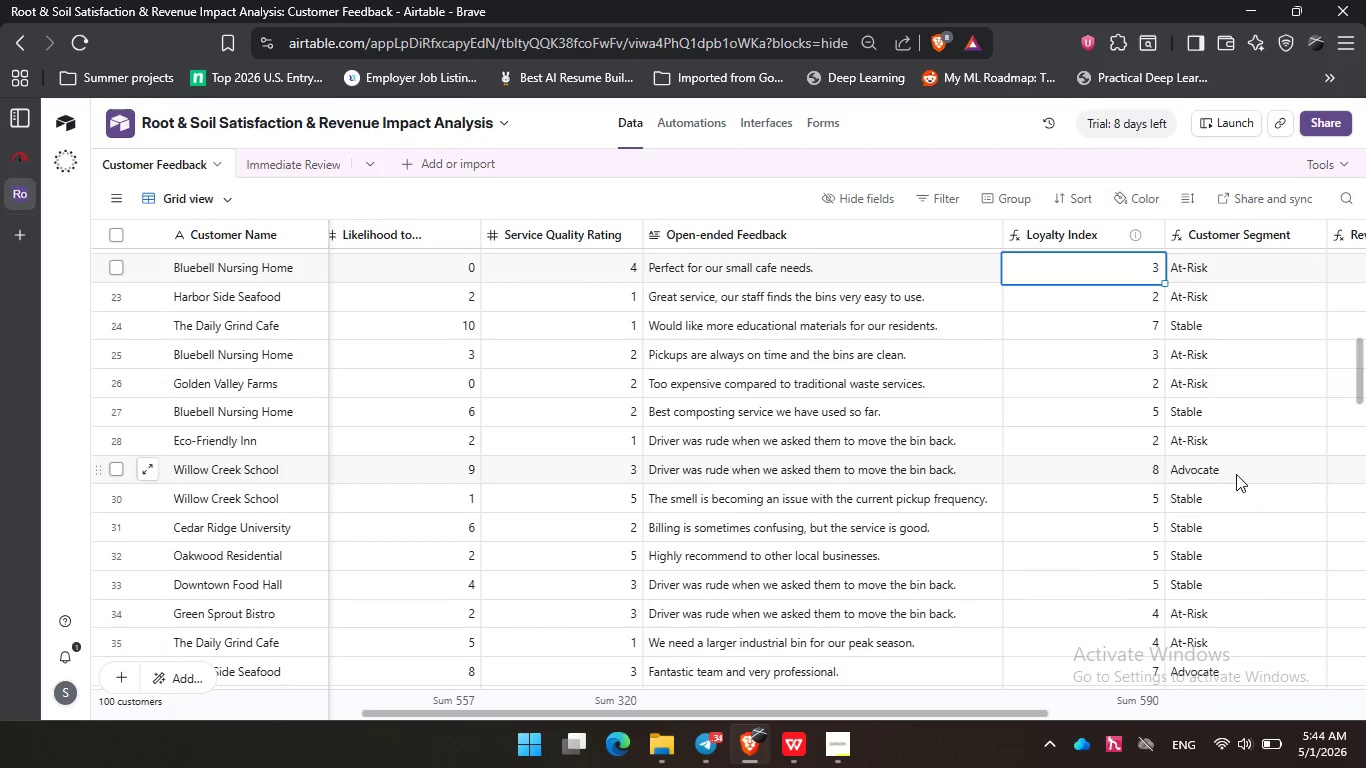 
left_click([1236, 474])
 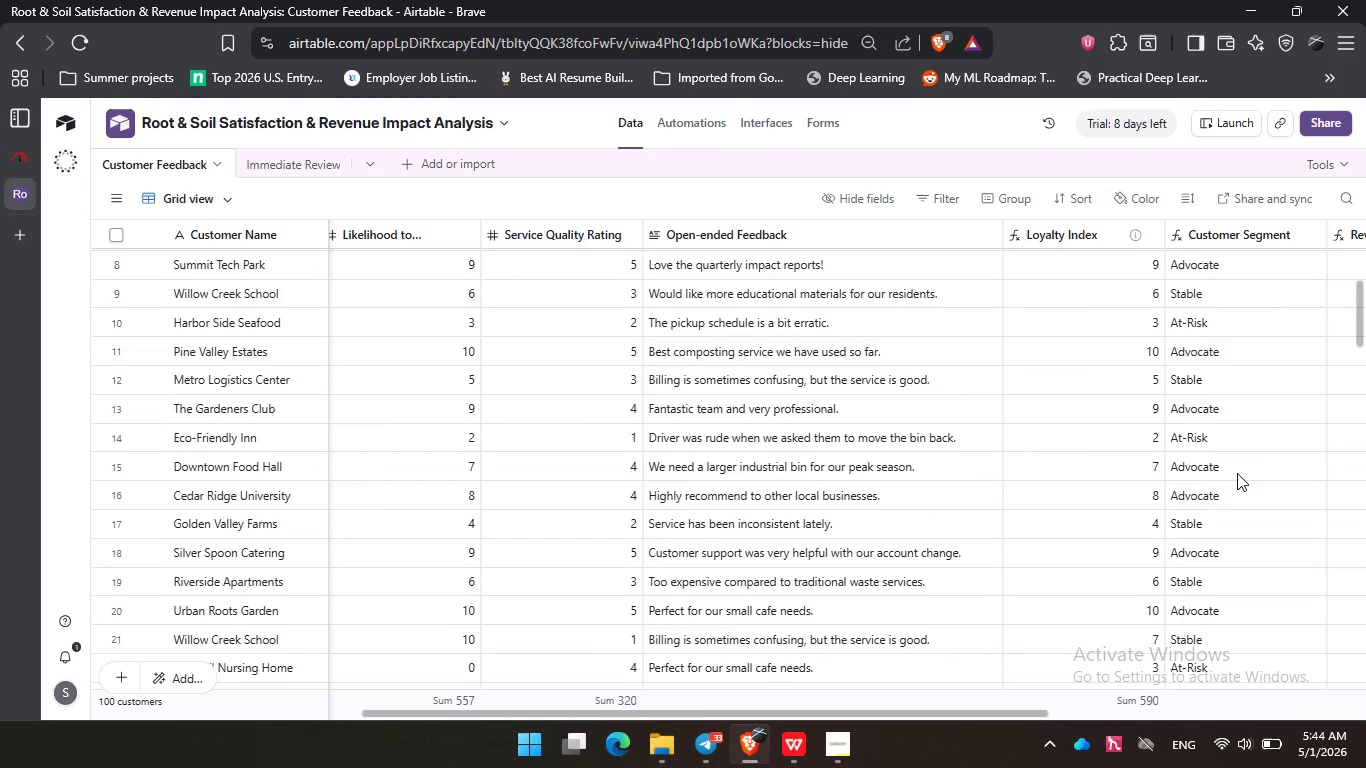 
scroll: coordinate [1095, 566], scroll_direction: down, amount: 3.0
 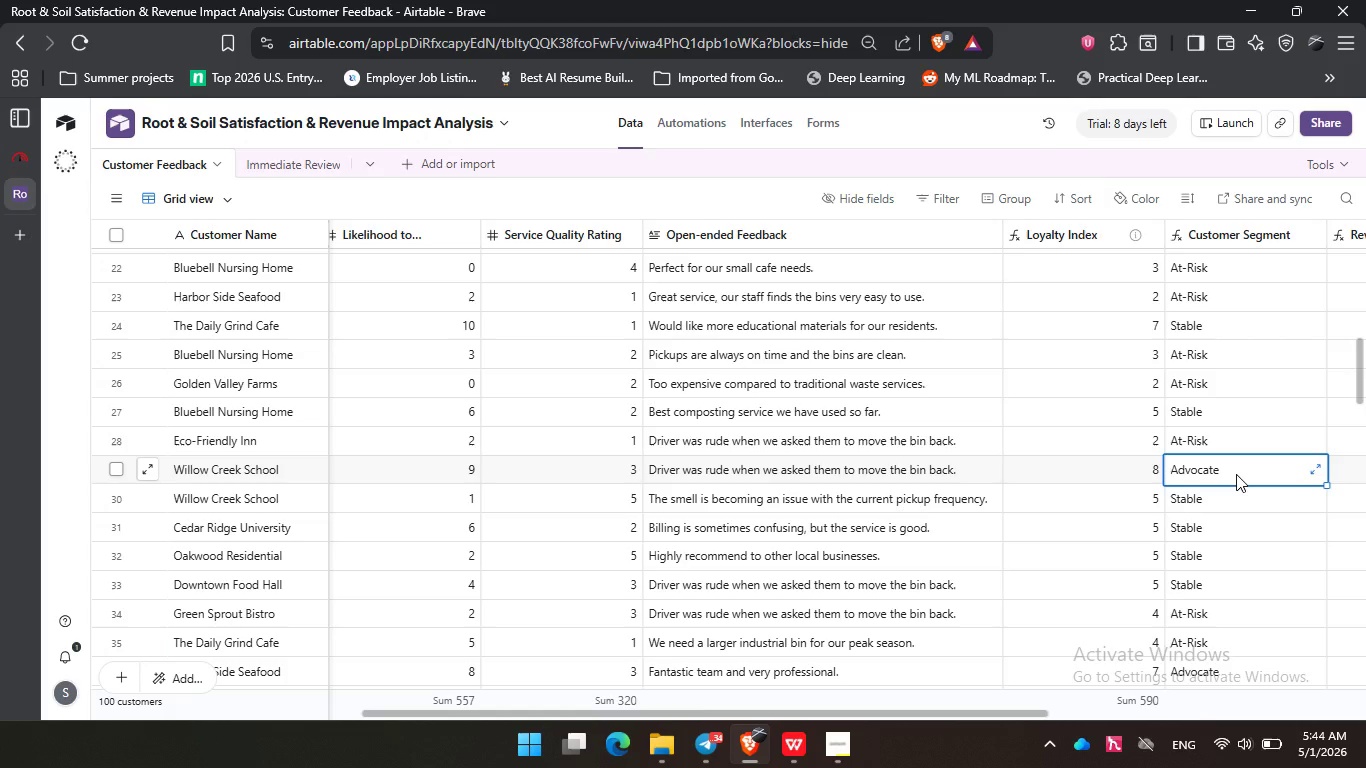 
scroll: coordinate [1237, 473], scroll_direction: up, amount: 6.0
 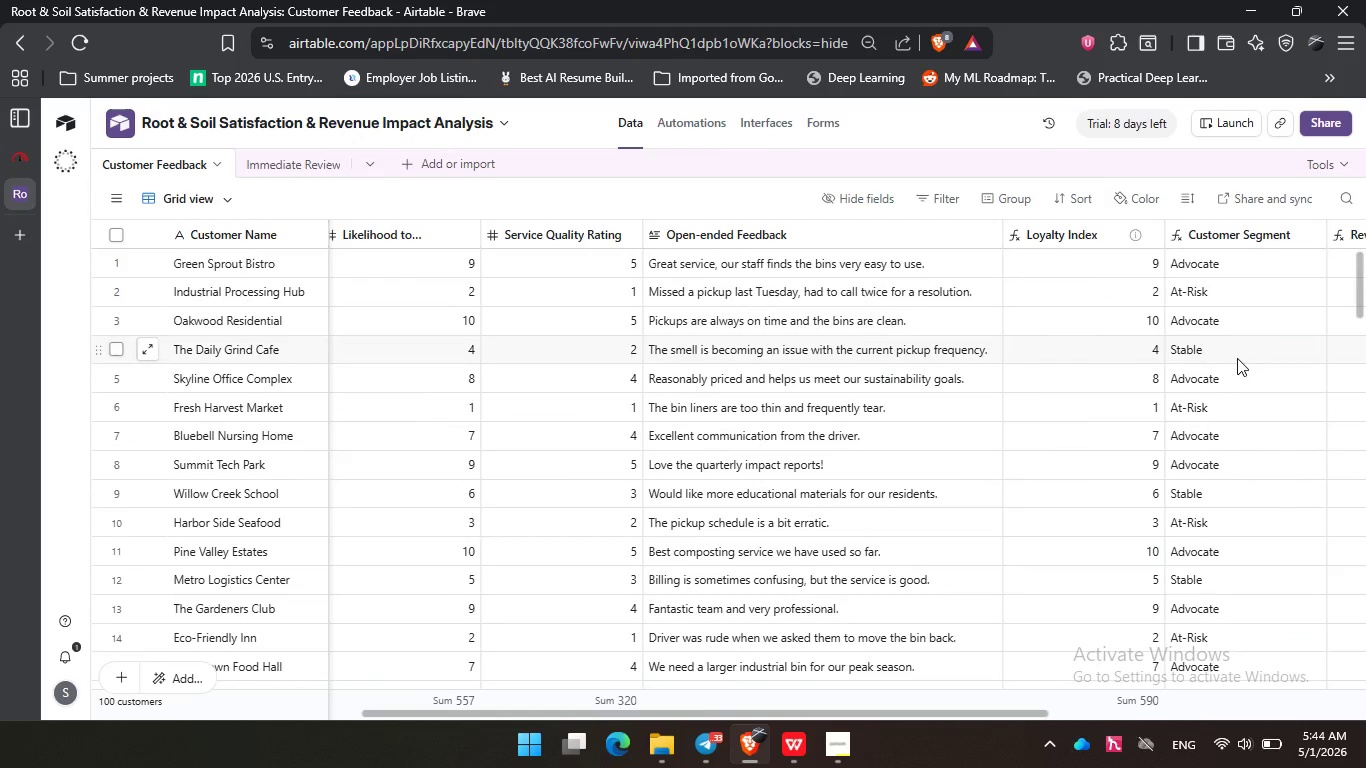 
wait(7.32)
 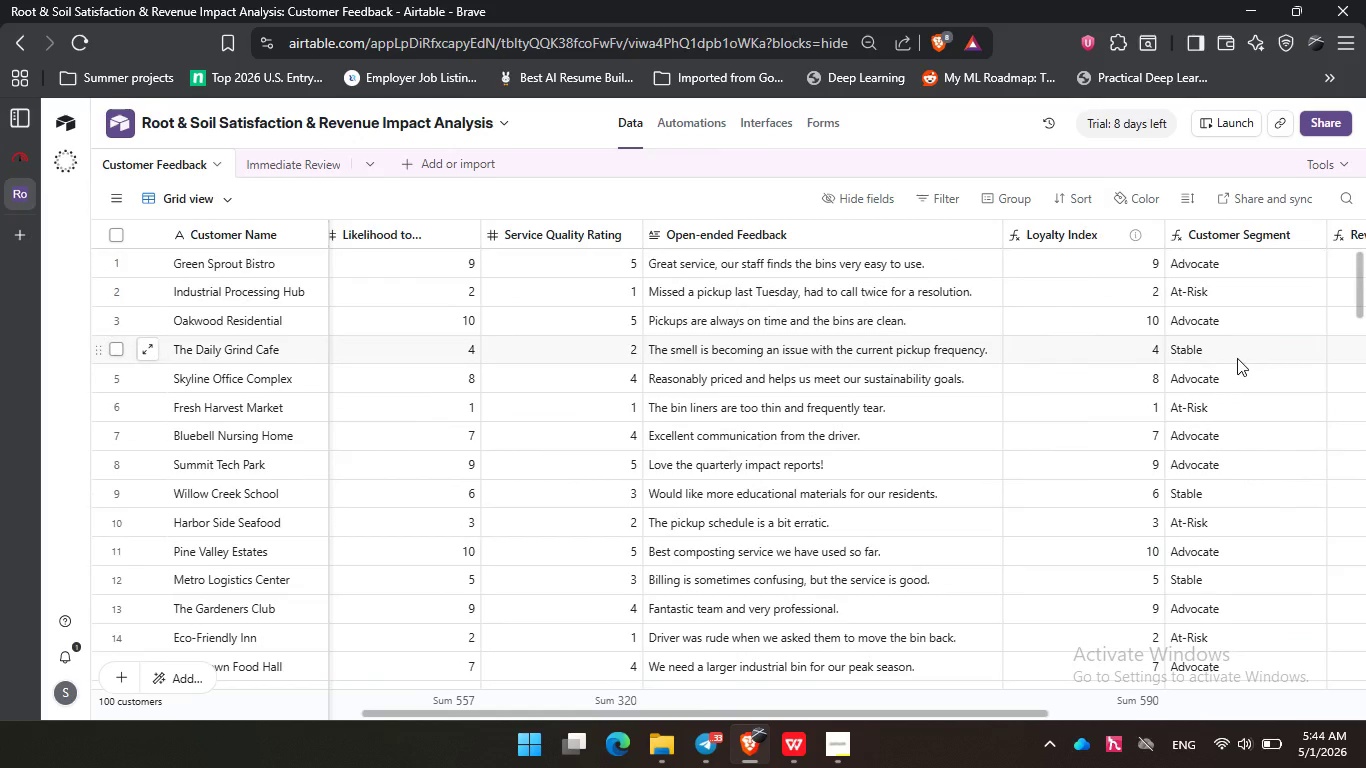 
left_click_drag(start_coordinate=[1004, 716], to_coordinate=[1195, 714])
 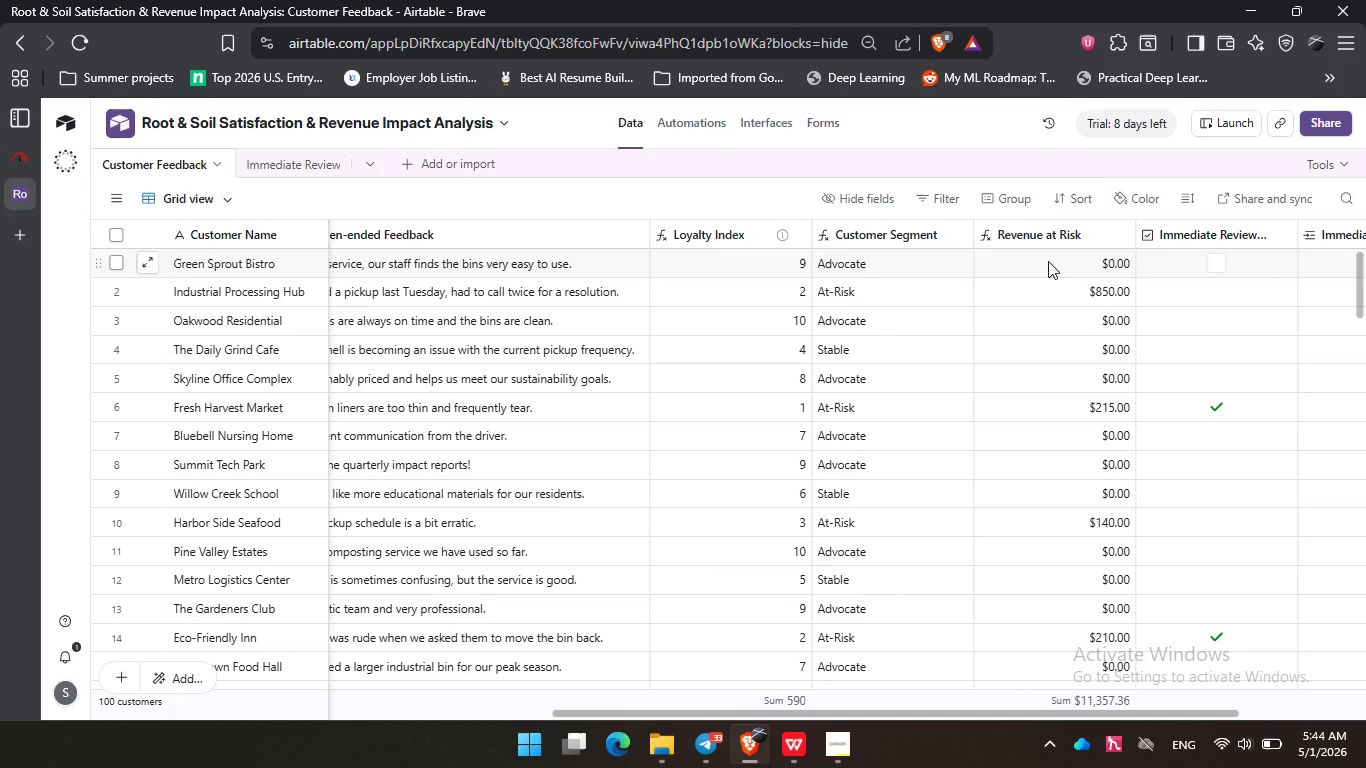 
left_click([1045, 260])
 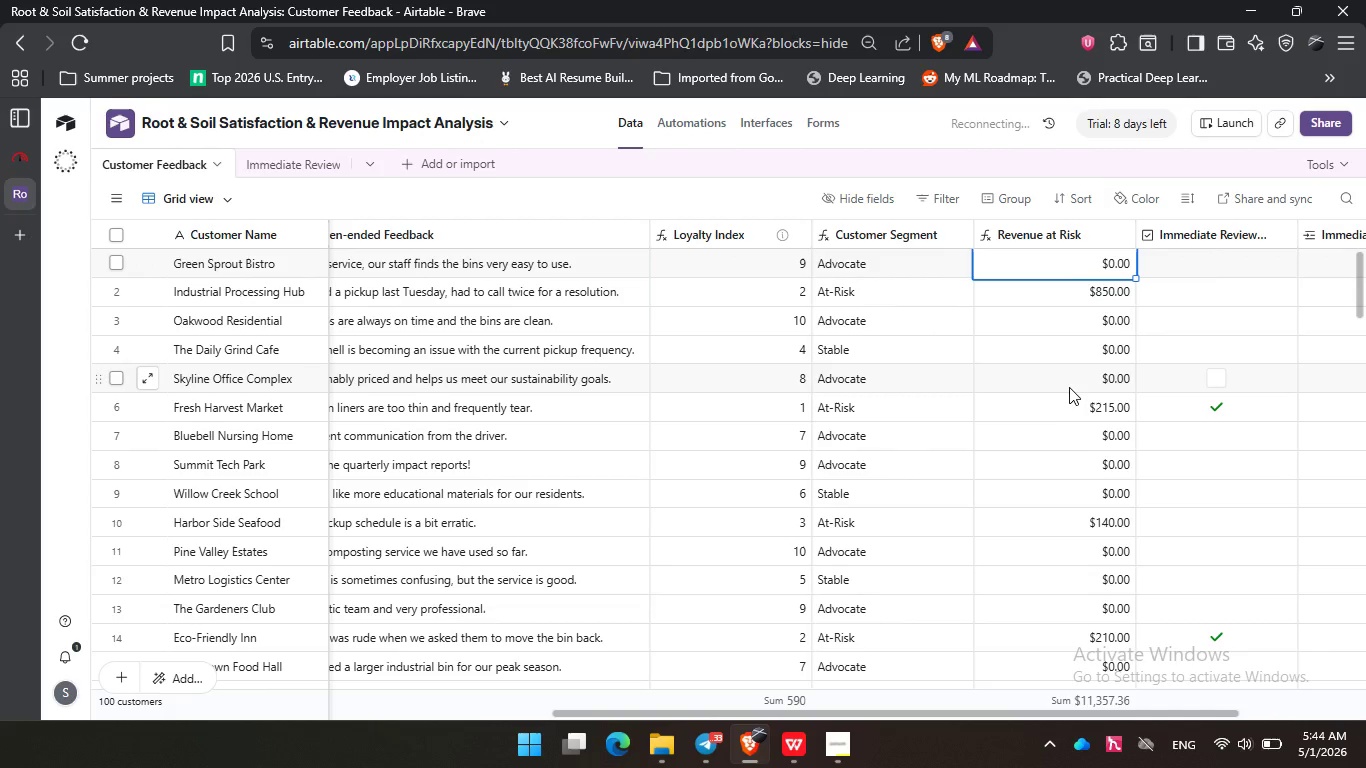 
wait(7.08)
 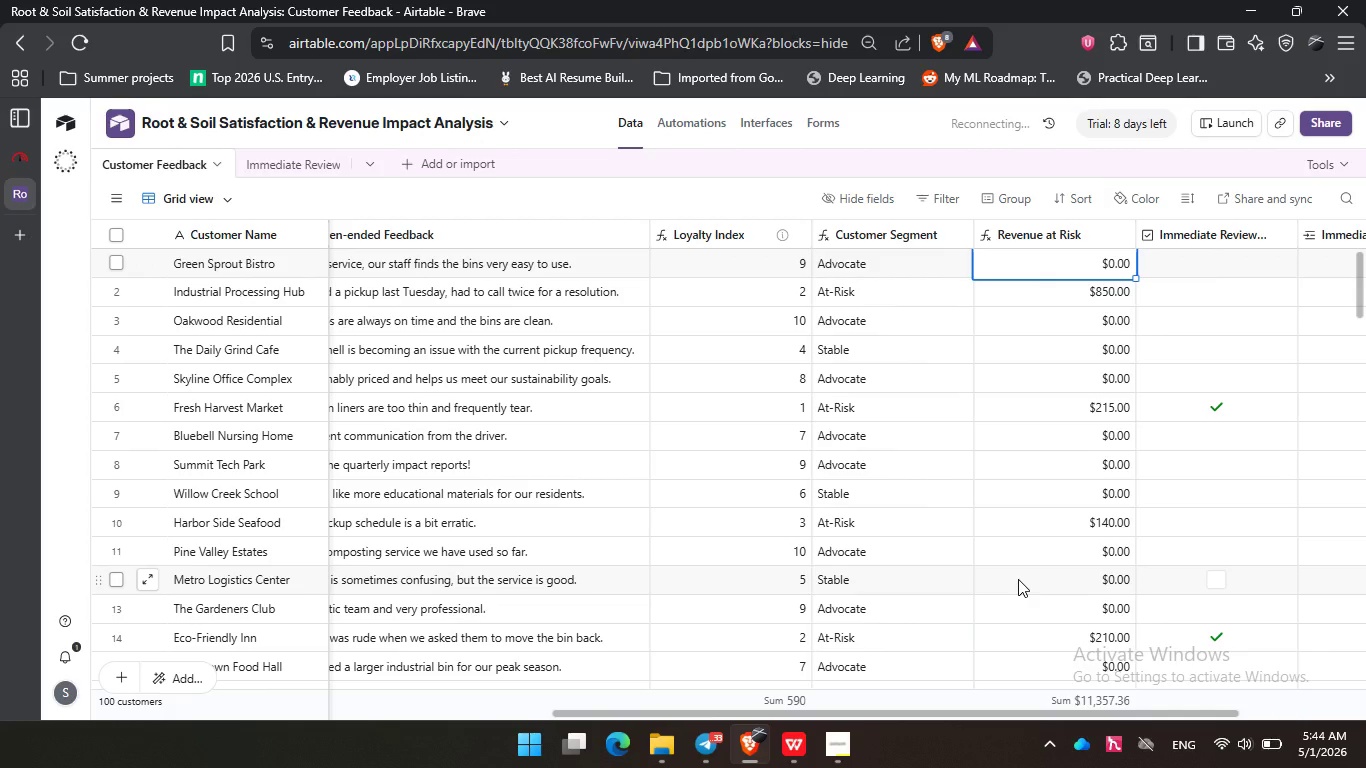 
left_click([706, 124])
 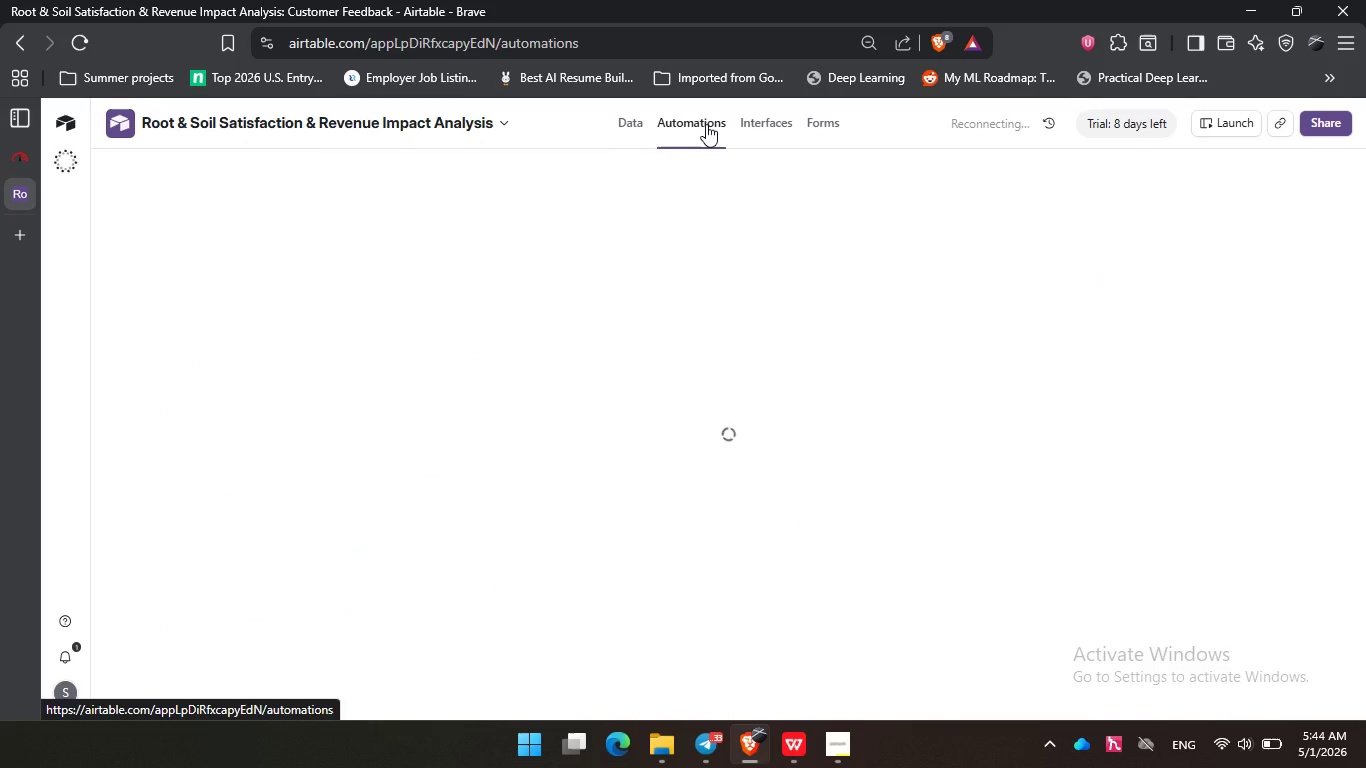 
mouse_move([705, 123])
 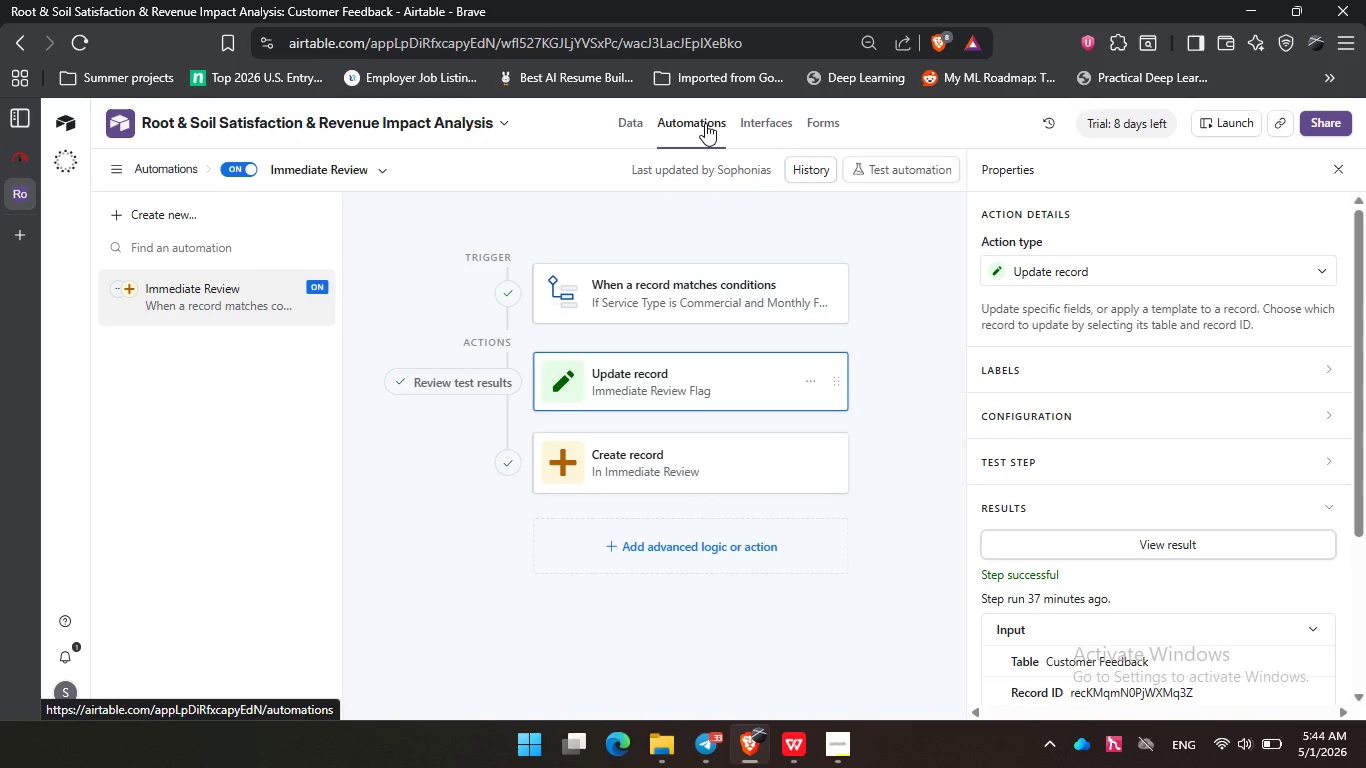 
wait(9.74)
 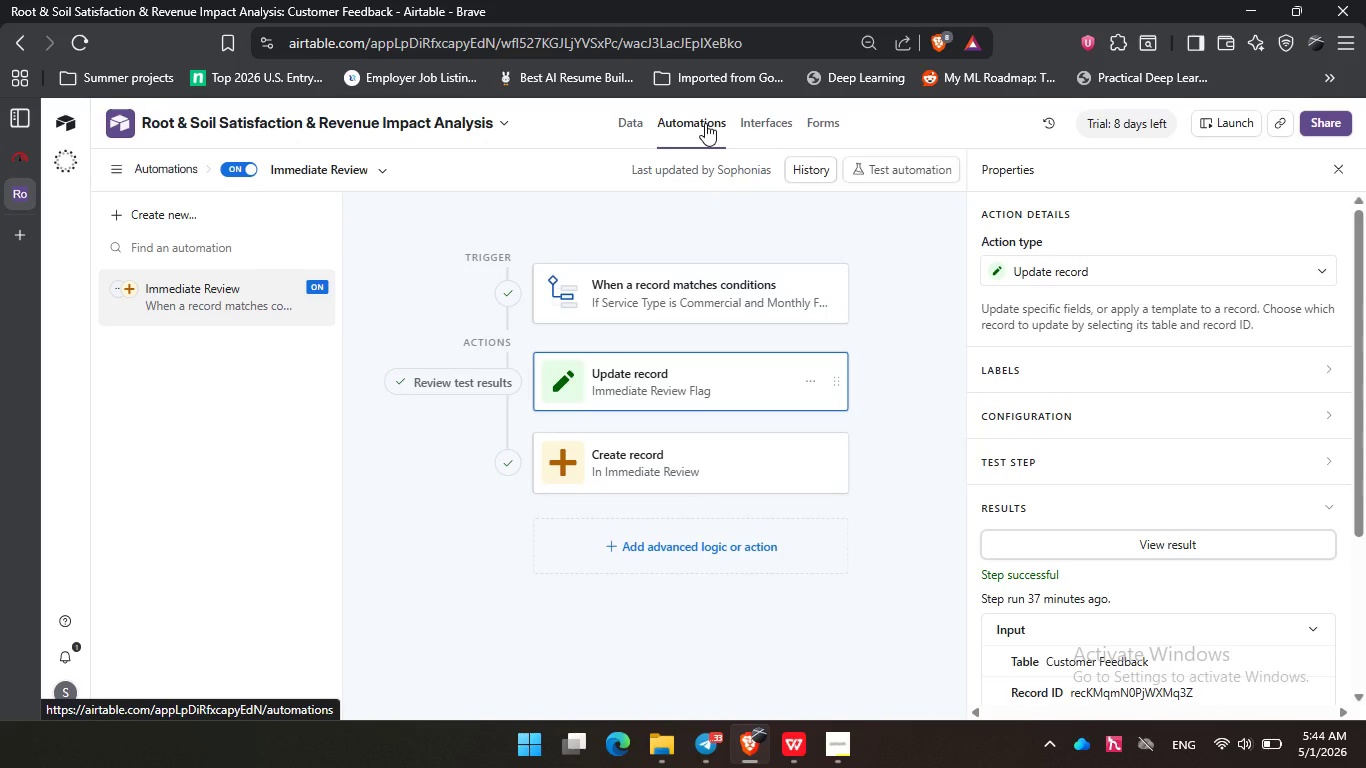 
left_click([779, 287])
 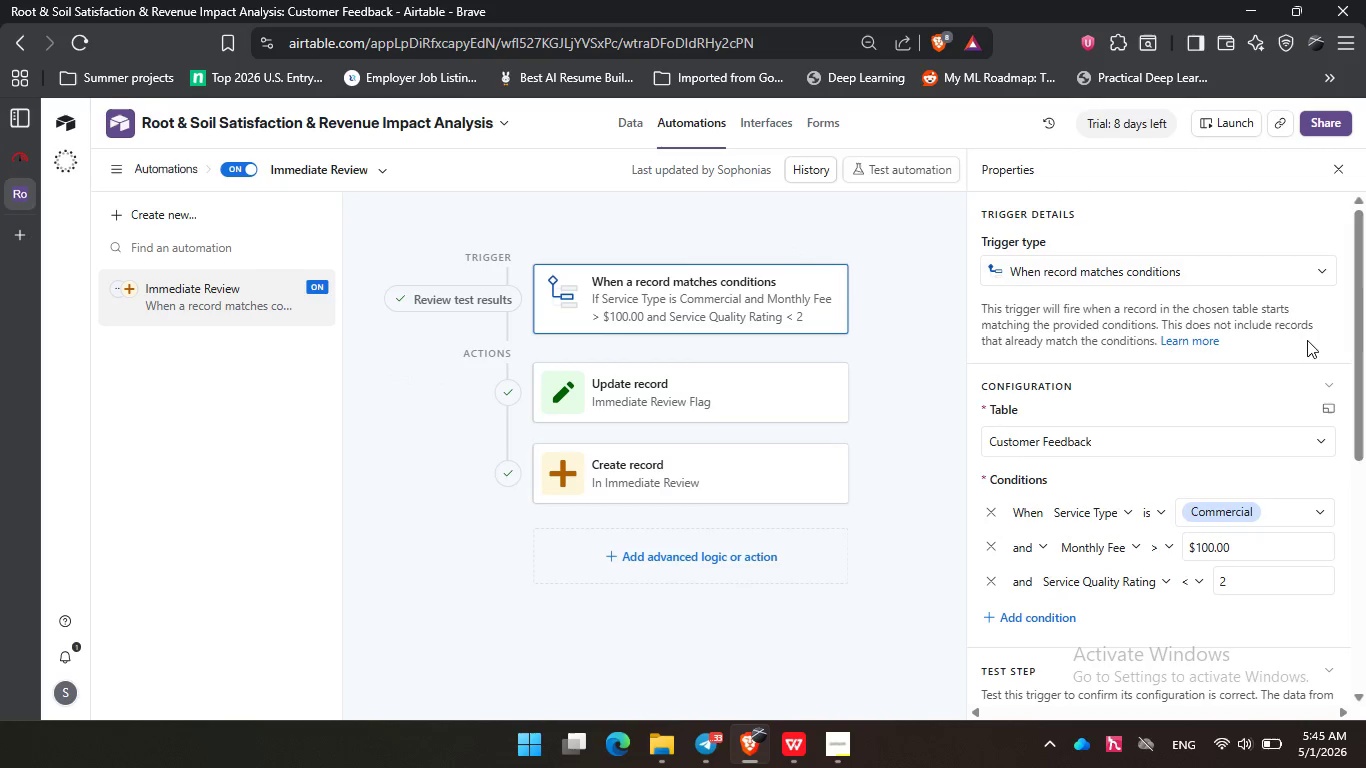 
left_click([1324, 340])
 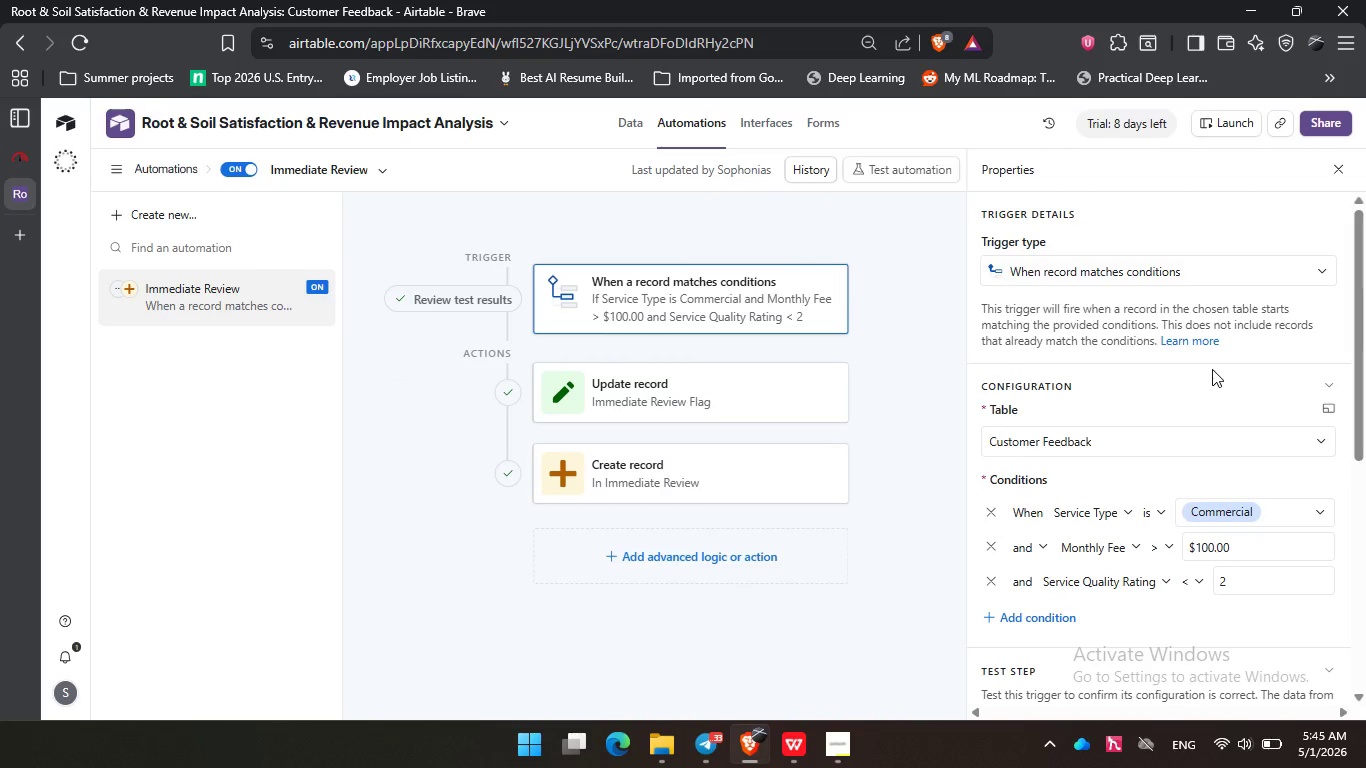 
scroll: coordinate [1218, 362], scroll_direction: none, amount: 0.0
 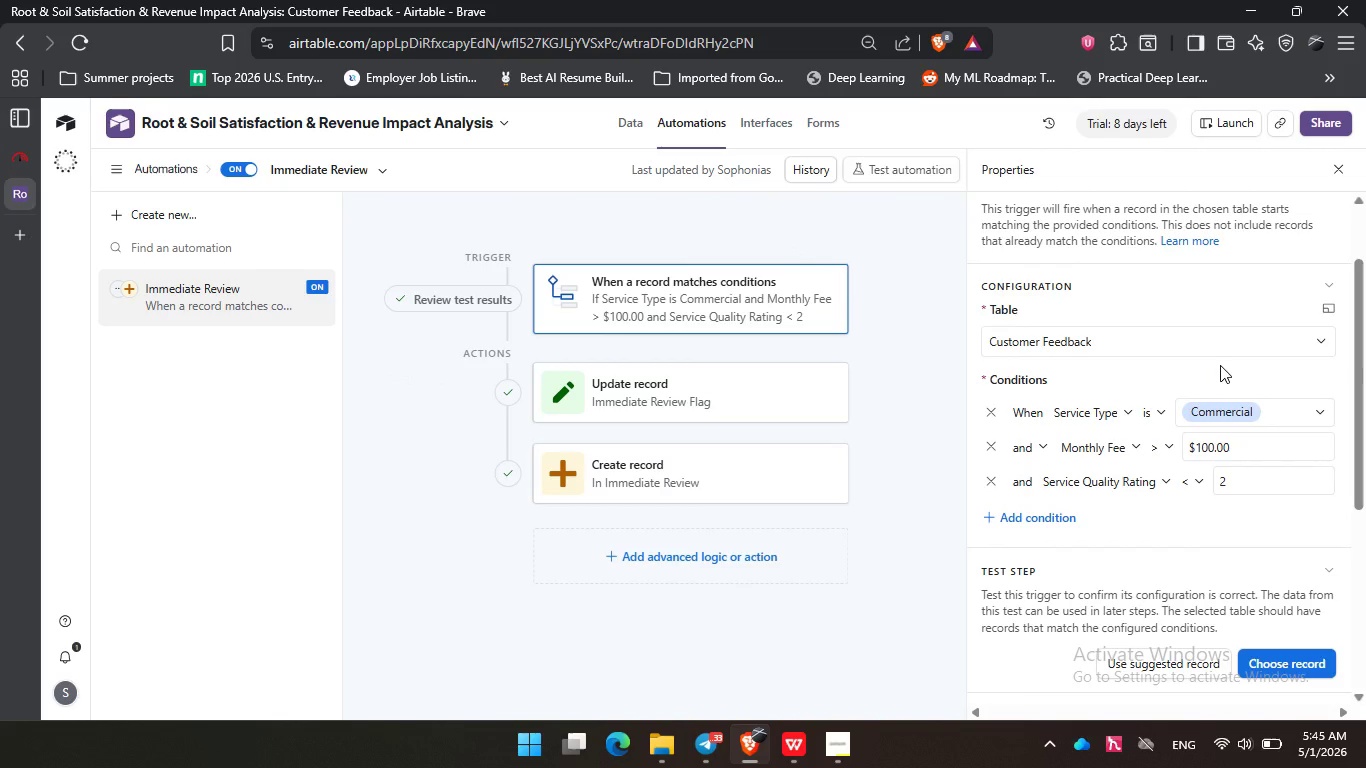 
left_click([1221, 370])
 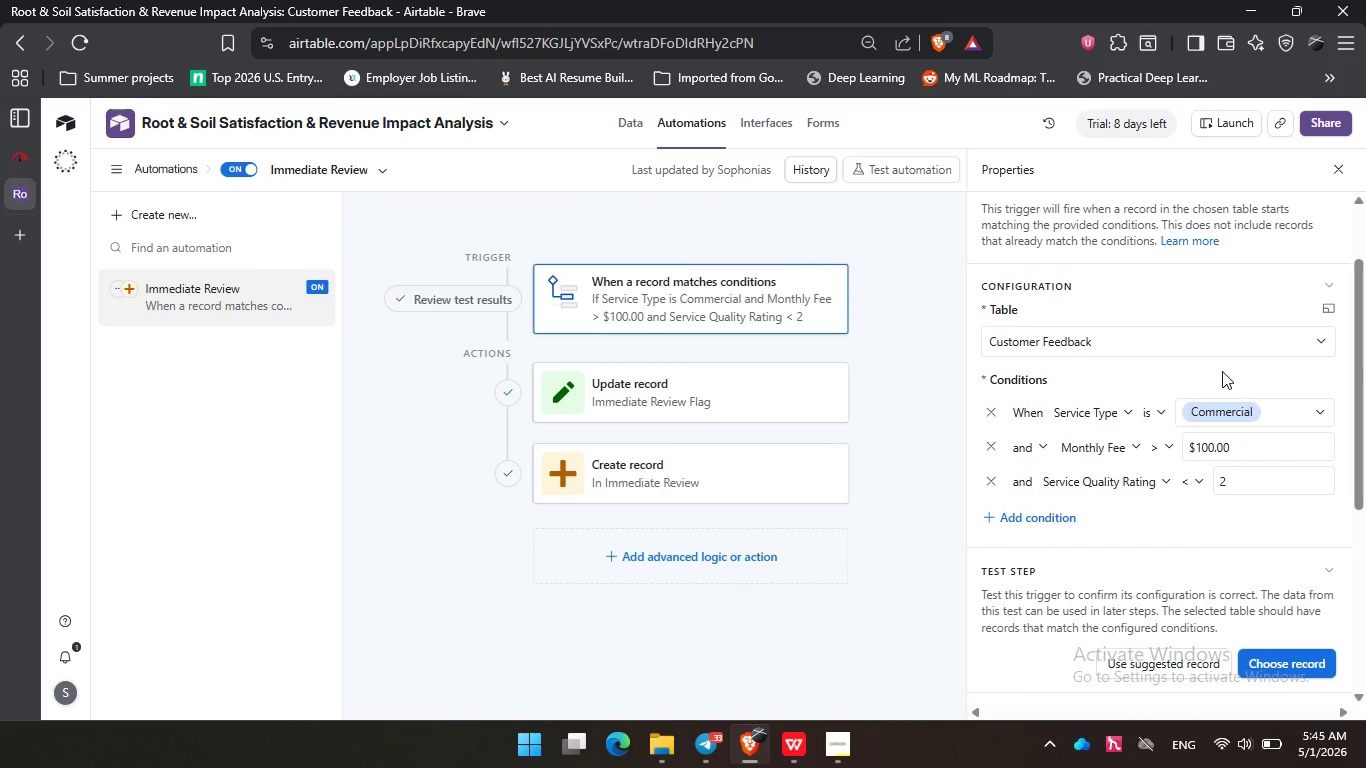 
wait(13.16)
 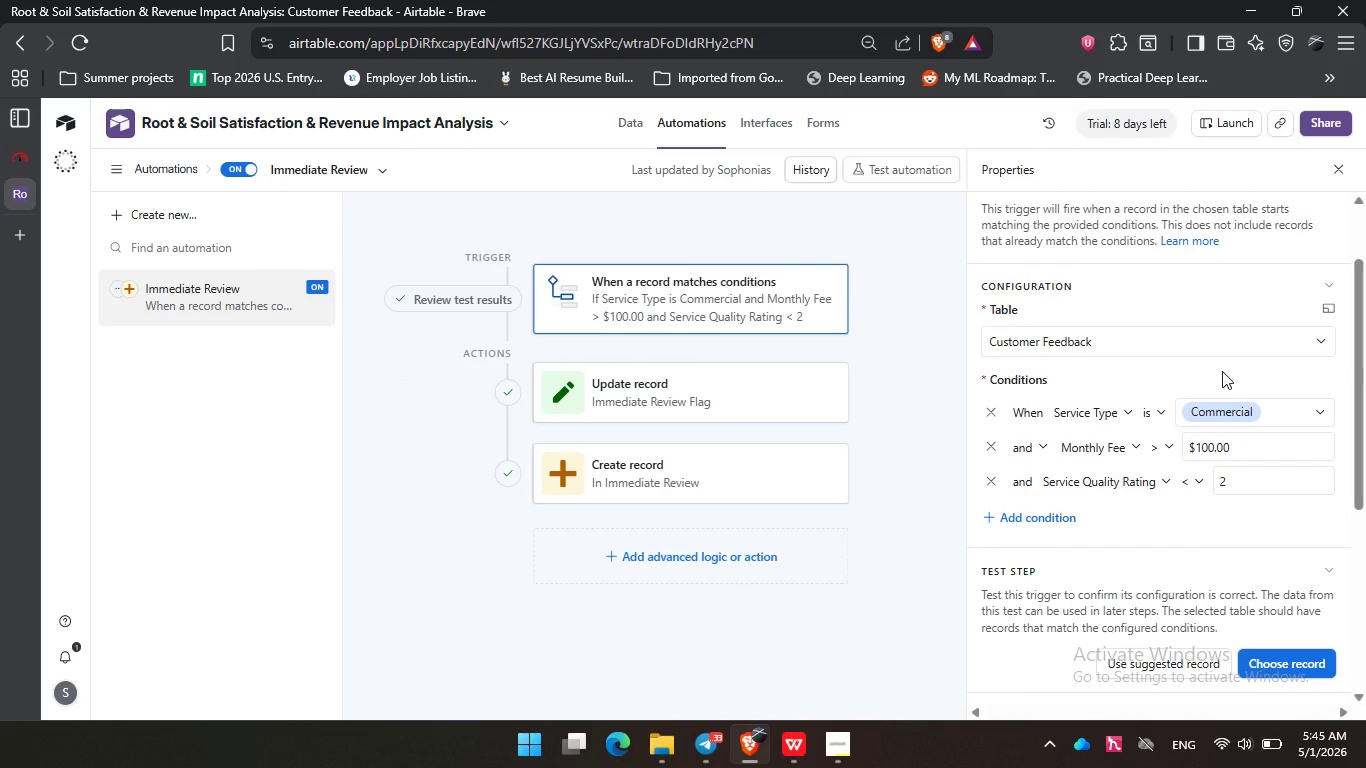 
left_click([847, 758])